 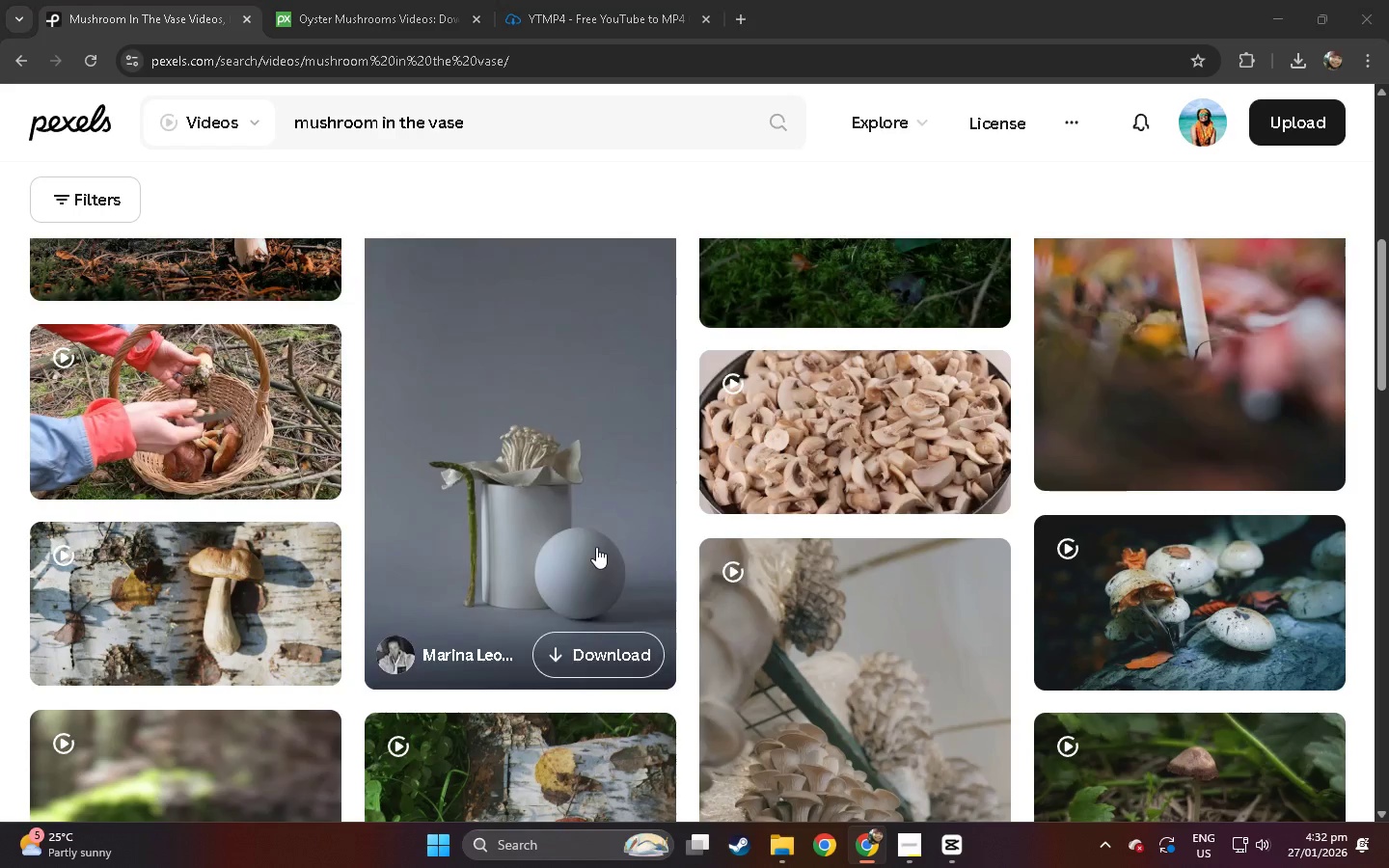 
key(Alt+Tab)
 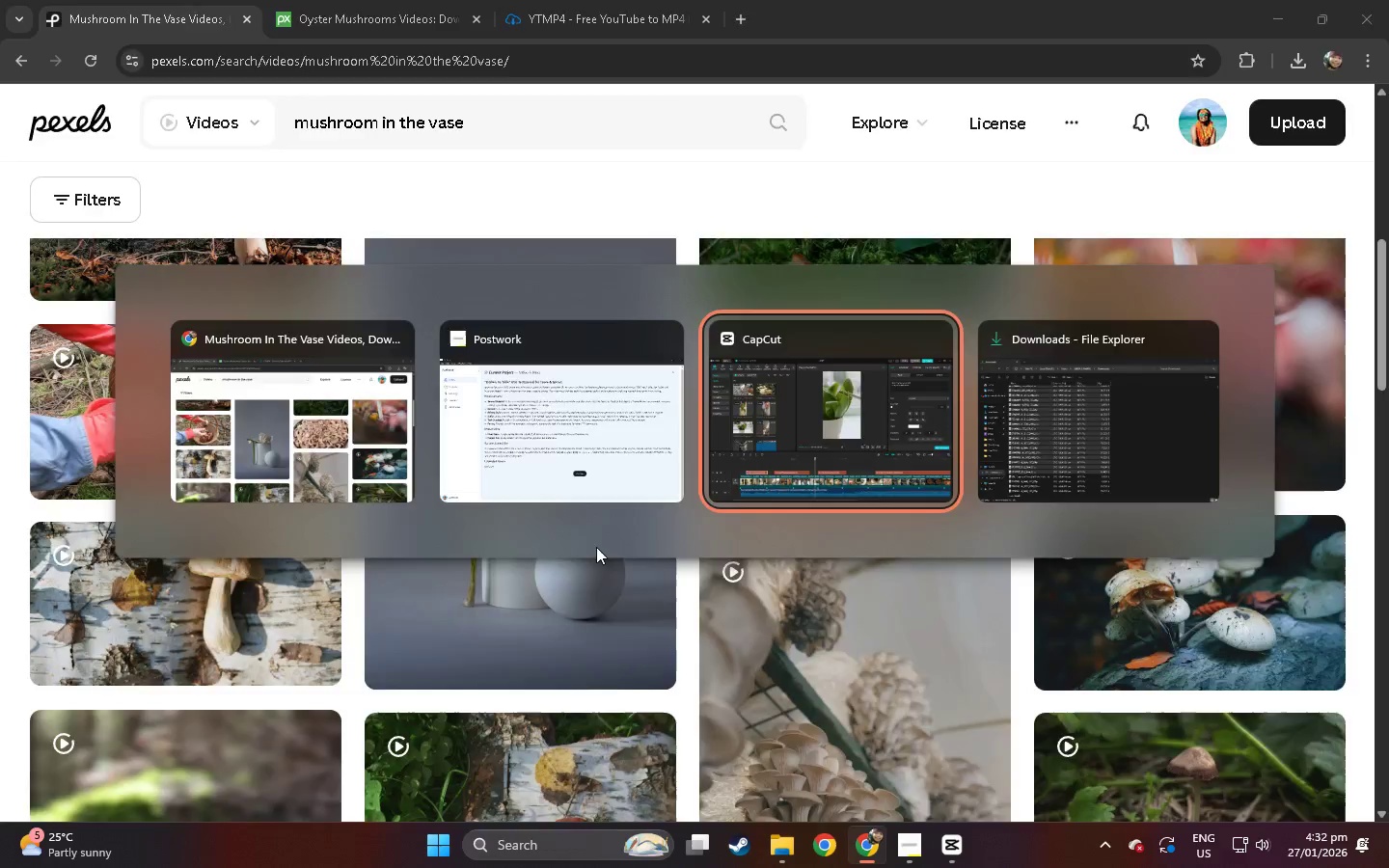 
key(Alt+Tab)
 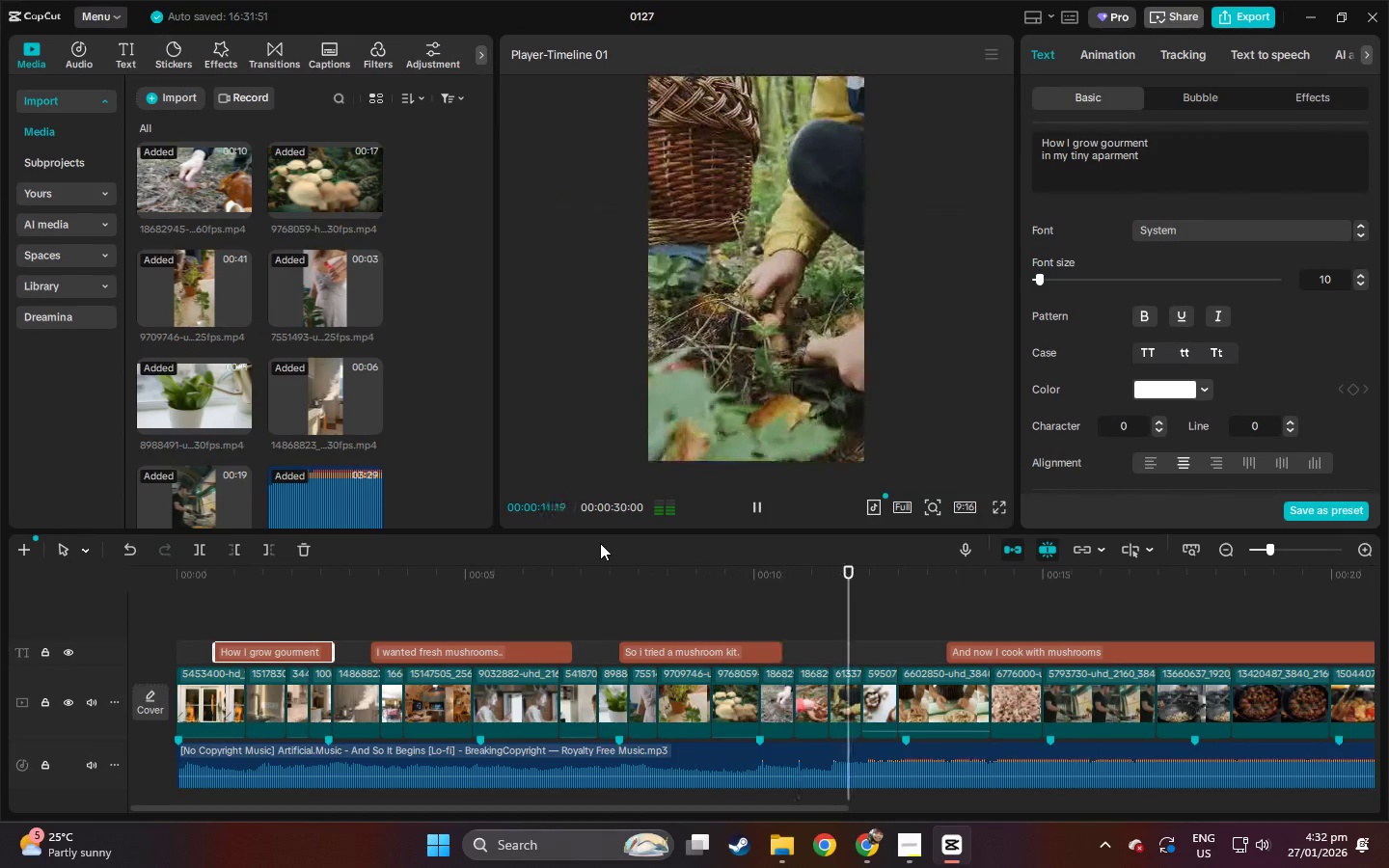 
wait(9.06)
 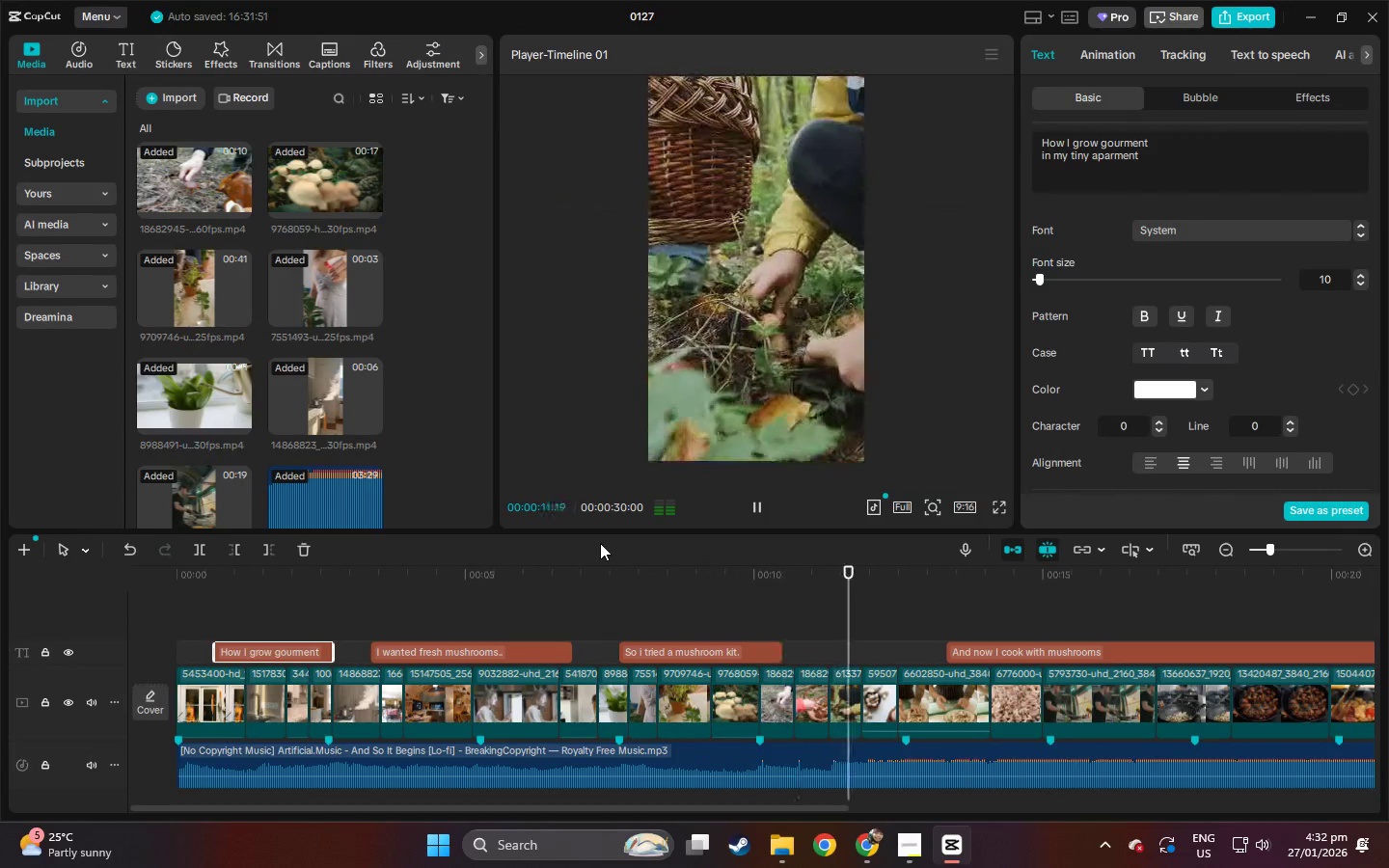 
left_click_drag(start_coordinate=[659, 812], to_coordinate=[1003, 827])
 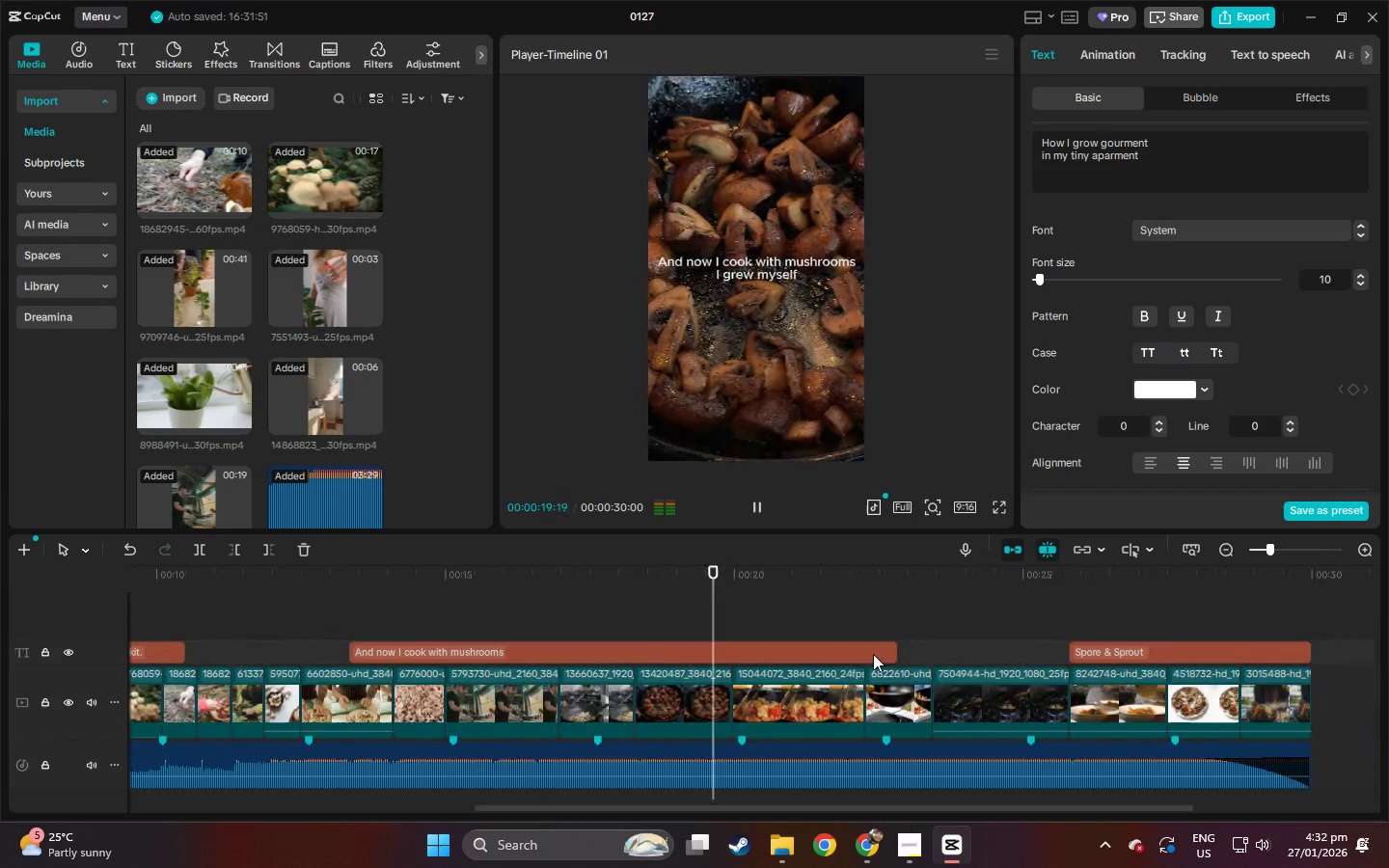 
left_click([879, 653])
 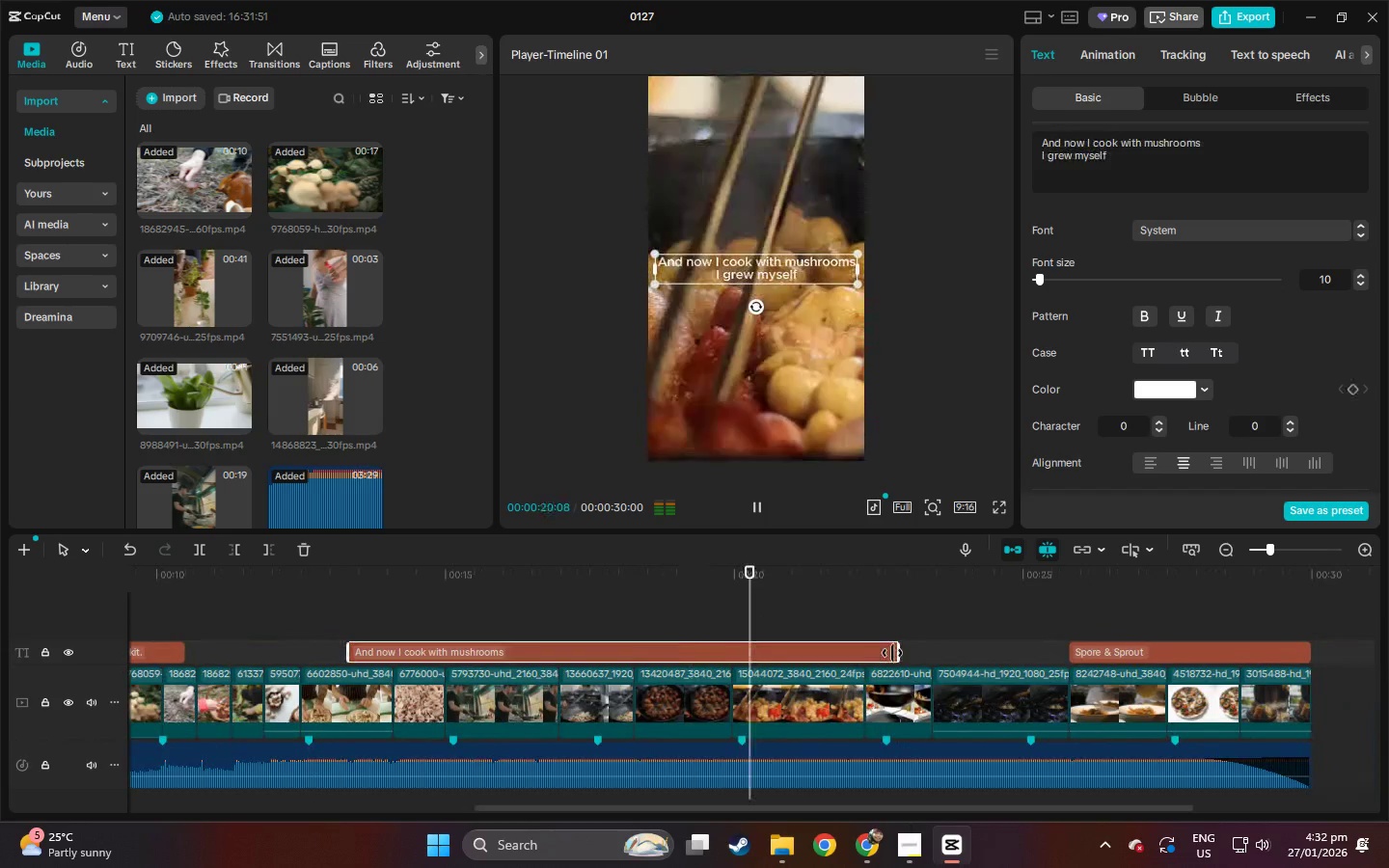 
left_click_drag(start_coordinate=[892, 653], to_coordinate=[860, 655])
 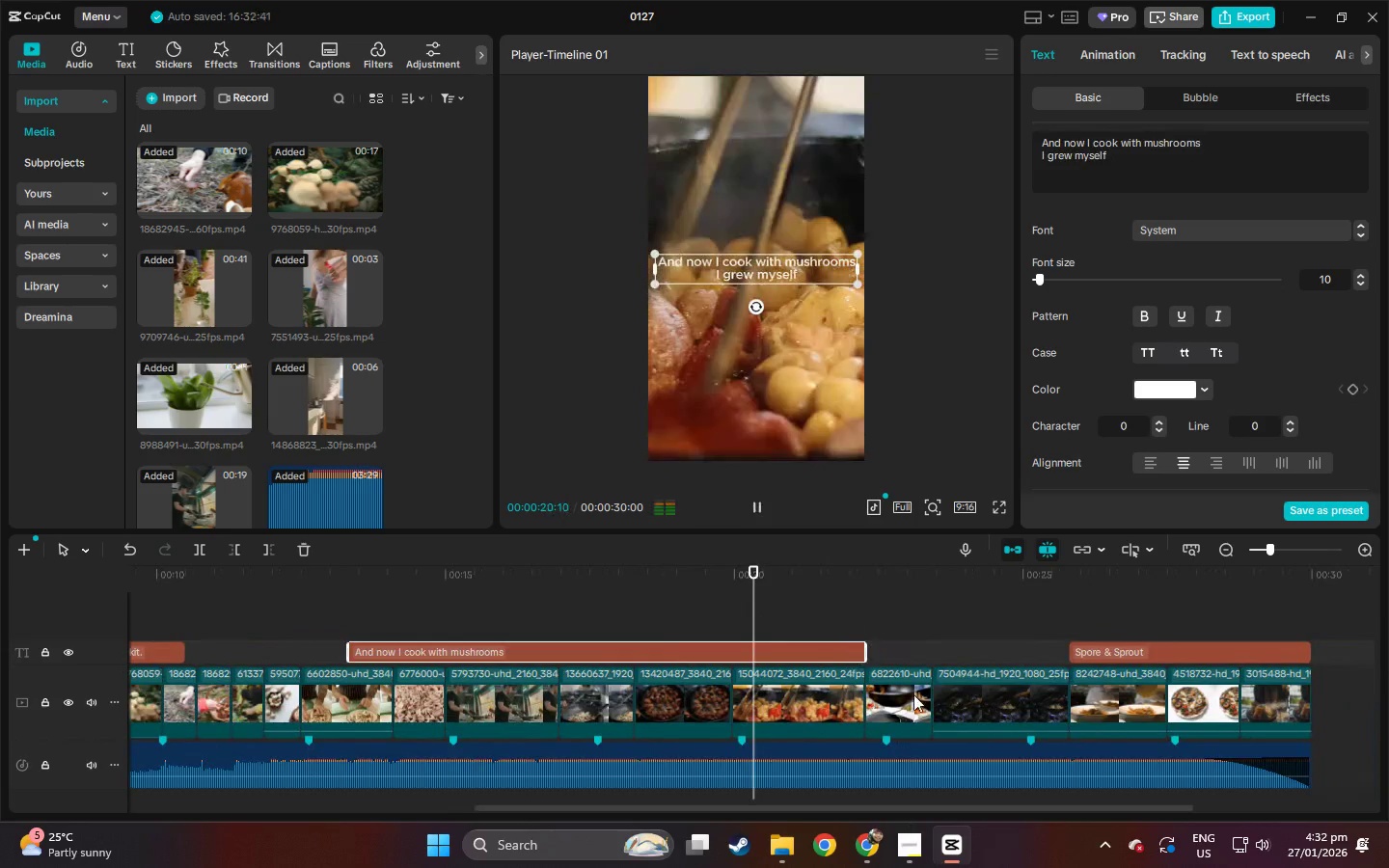 
key(Space)
 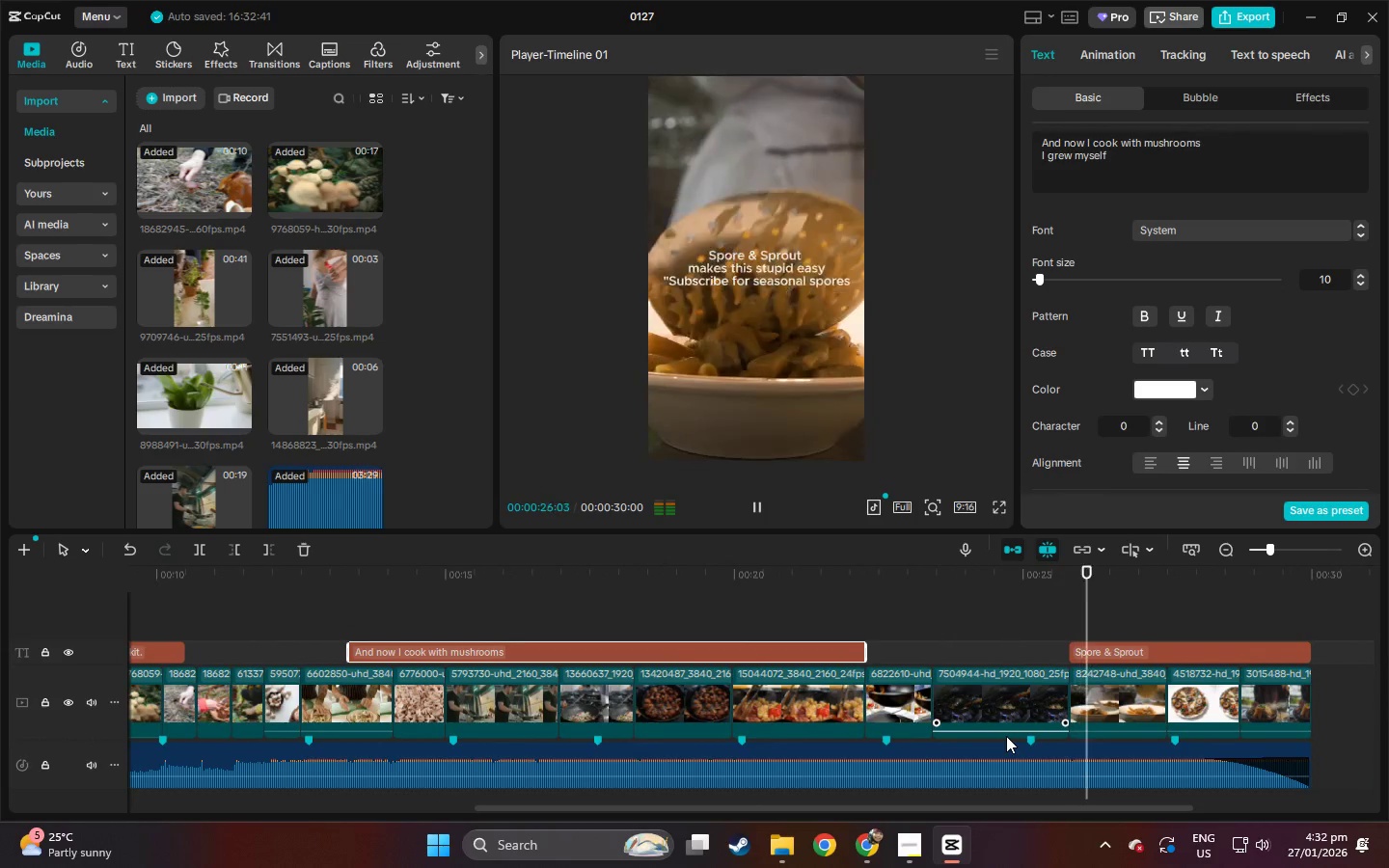 
wait(10.66)
 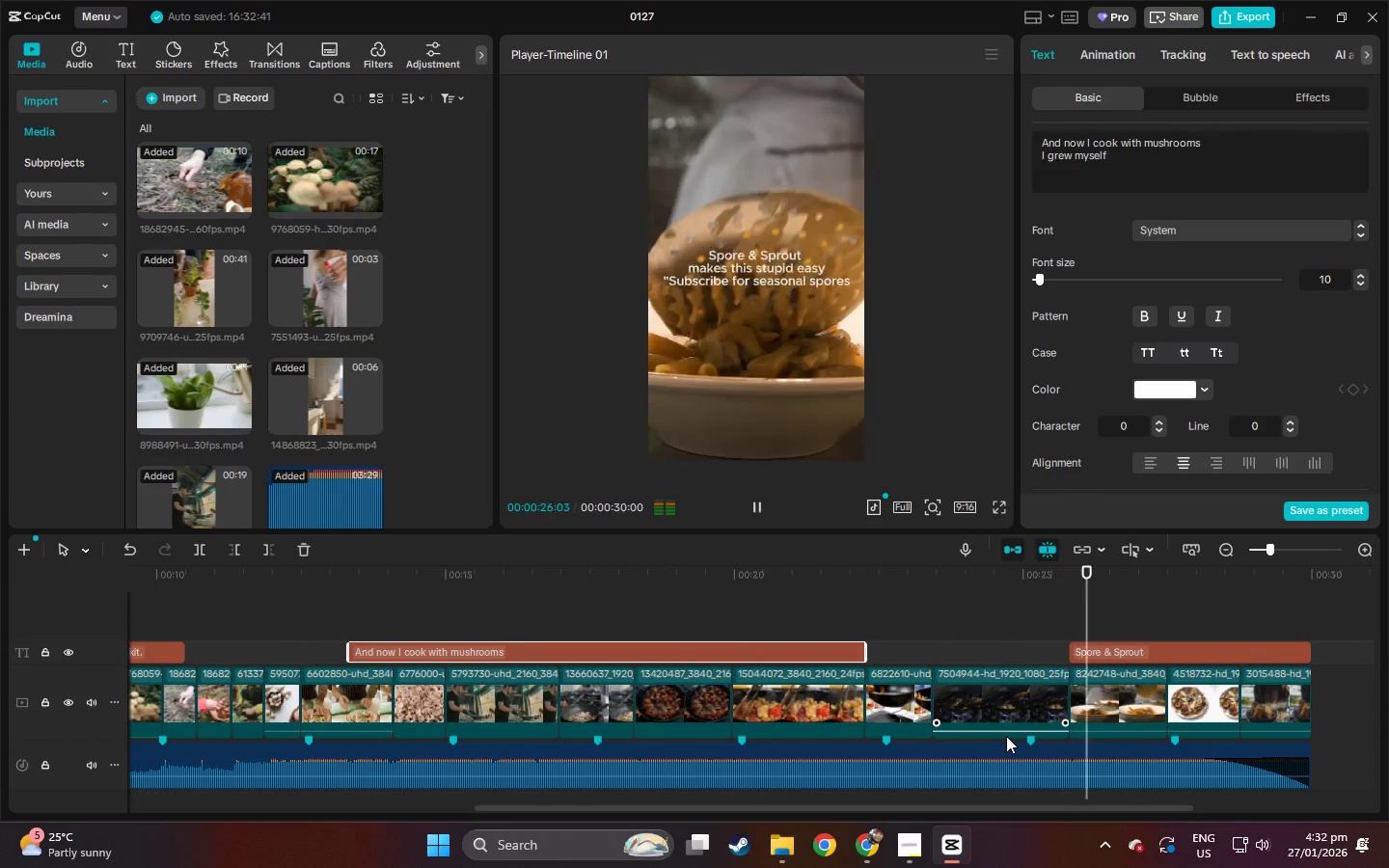 
left_click_drag(start_coordinate=[944, 813], to_coordinate=[752, 824])
 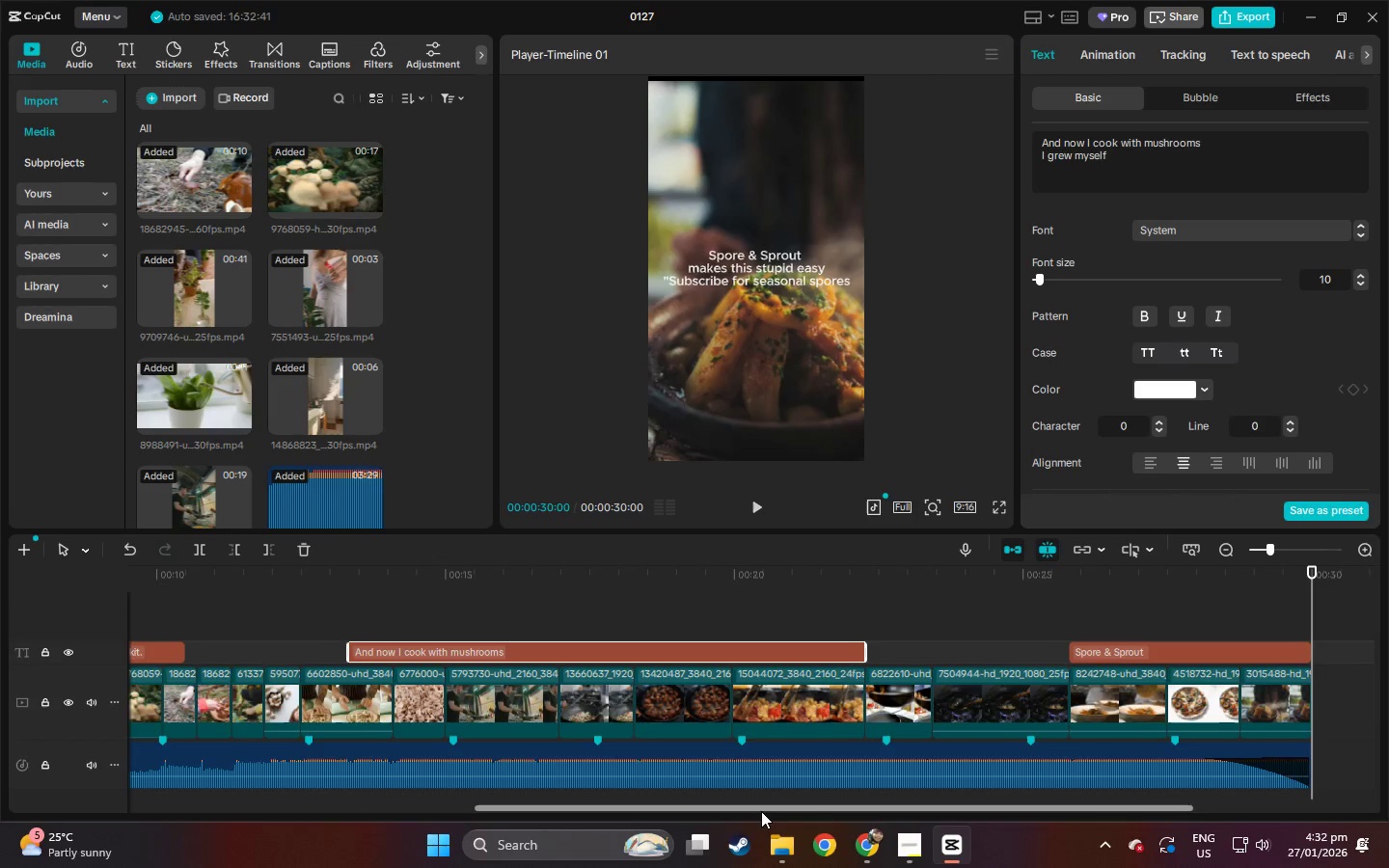 
left_click_drag(start_coordinate=[760, 811], to_coordinate=[793, 816])
 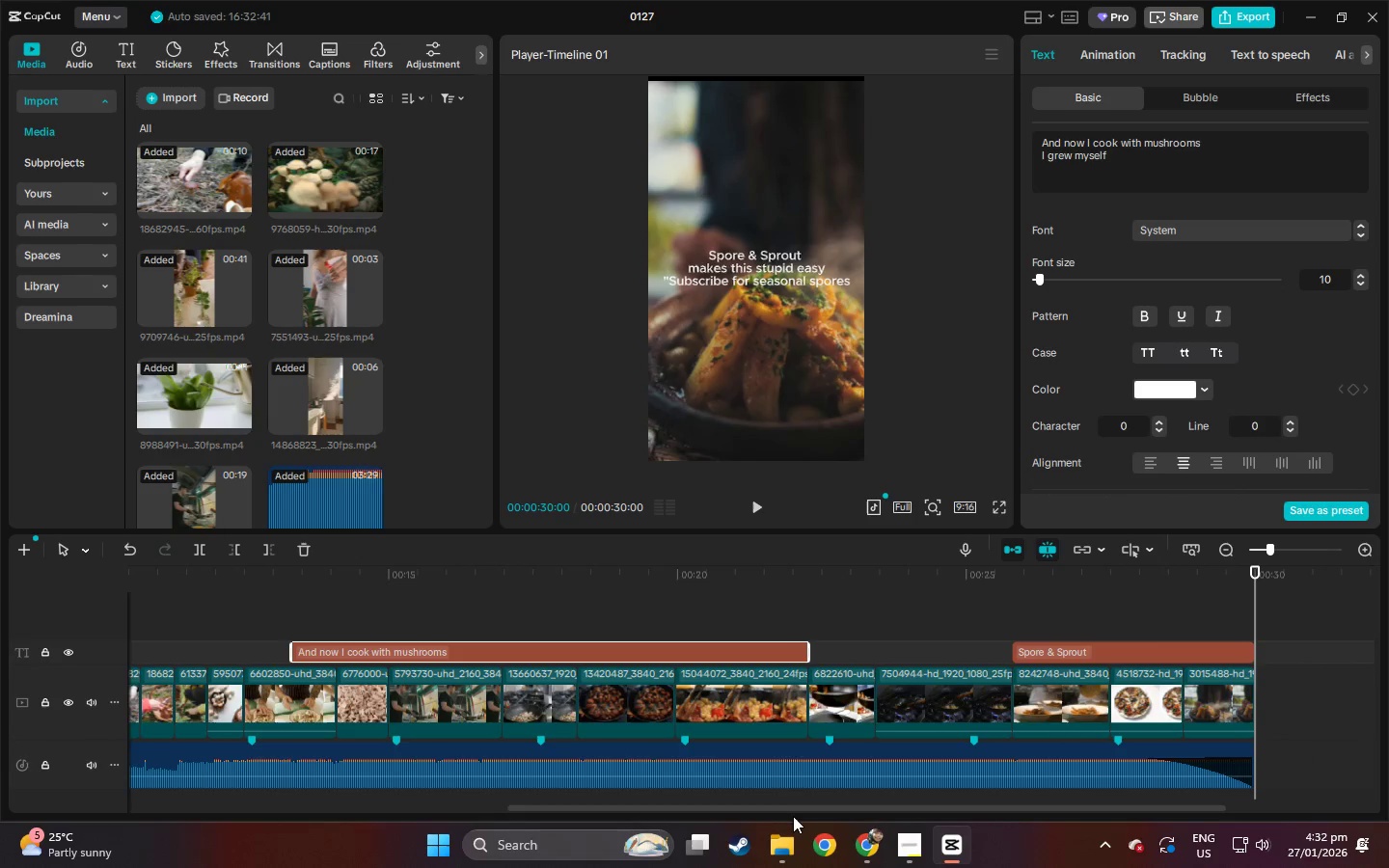 
left_click_drag(start_coordinate=[780, 814], to_coordinate=[533, 807])
 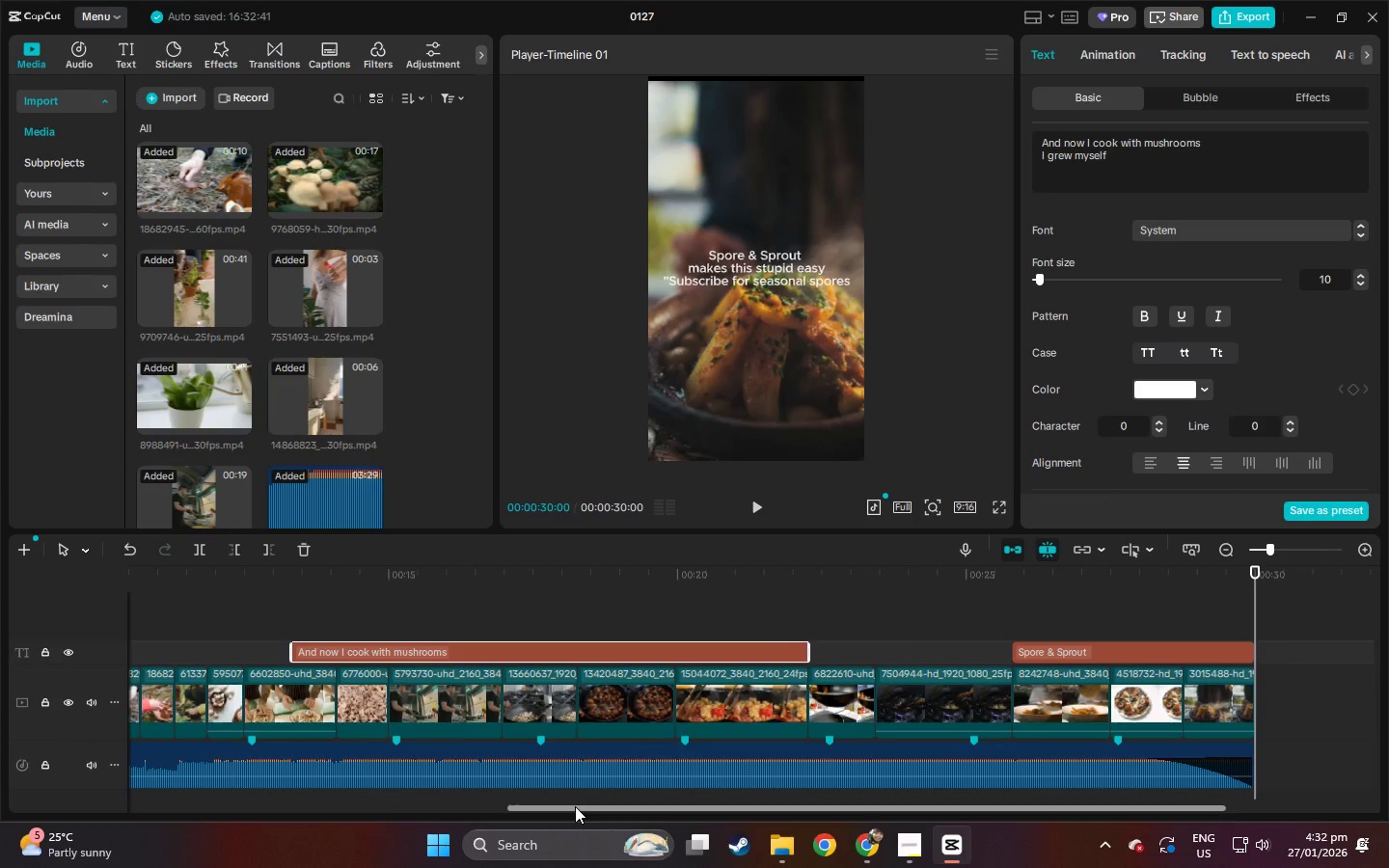 
left_click_drag(start_coordinate=[575, 806], to_coordinate=[189, 758])
 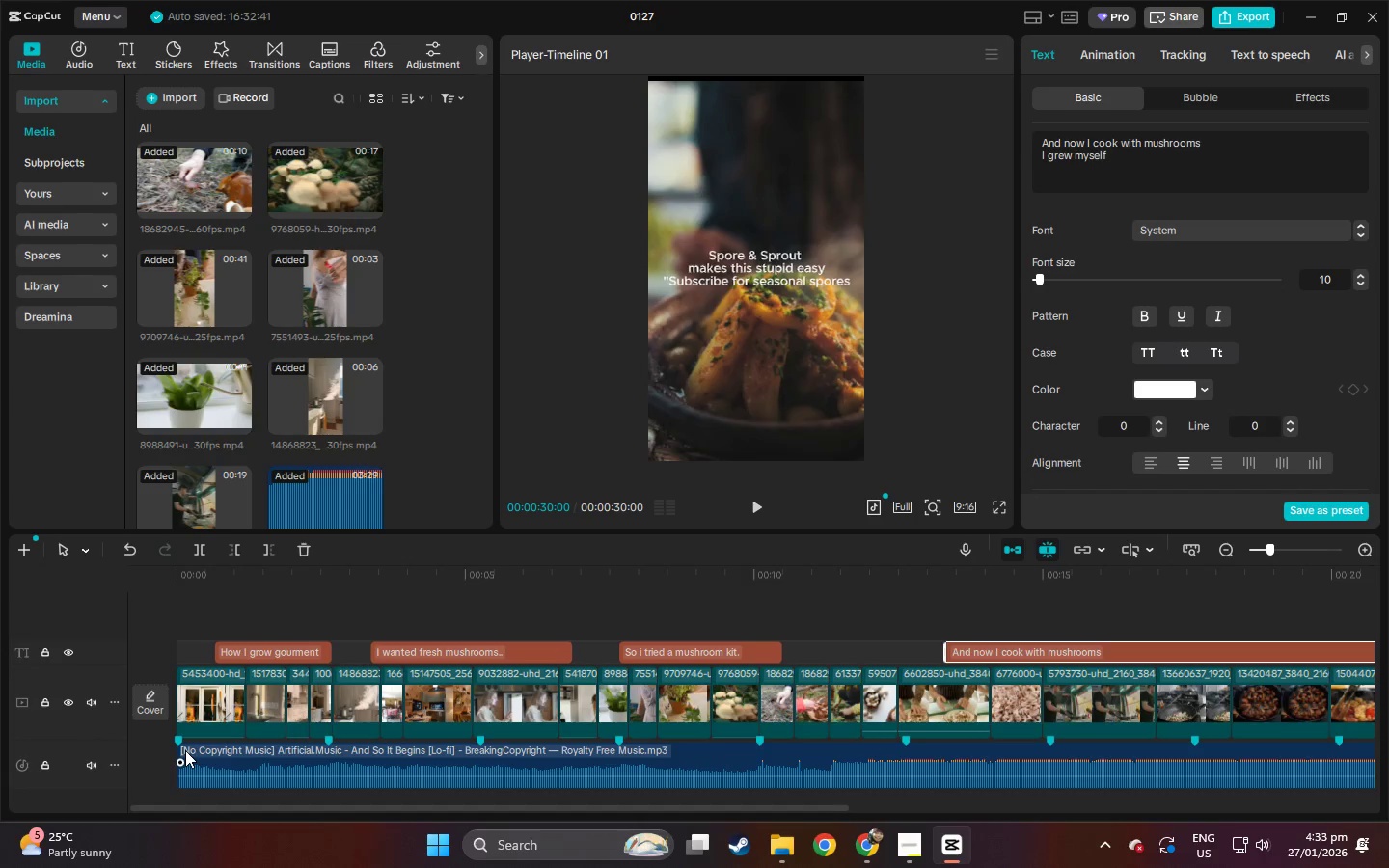 
wait(39.59)
 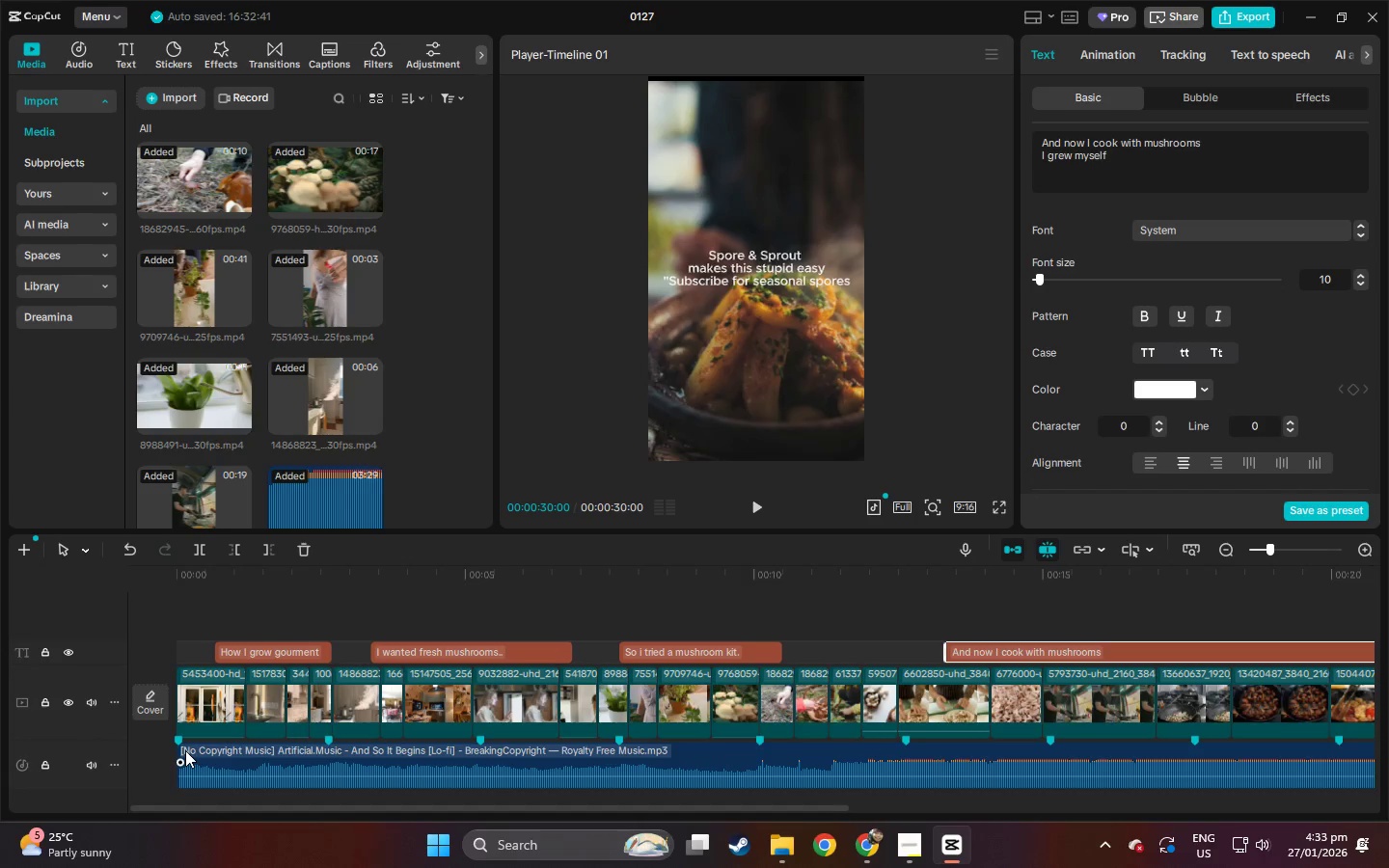 
left_click_drag(start_coordinate=[194, 578], to_coordinate=[131, 580])
 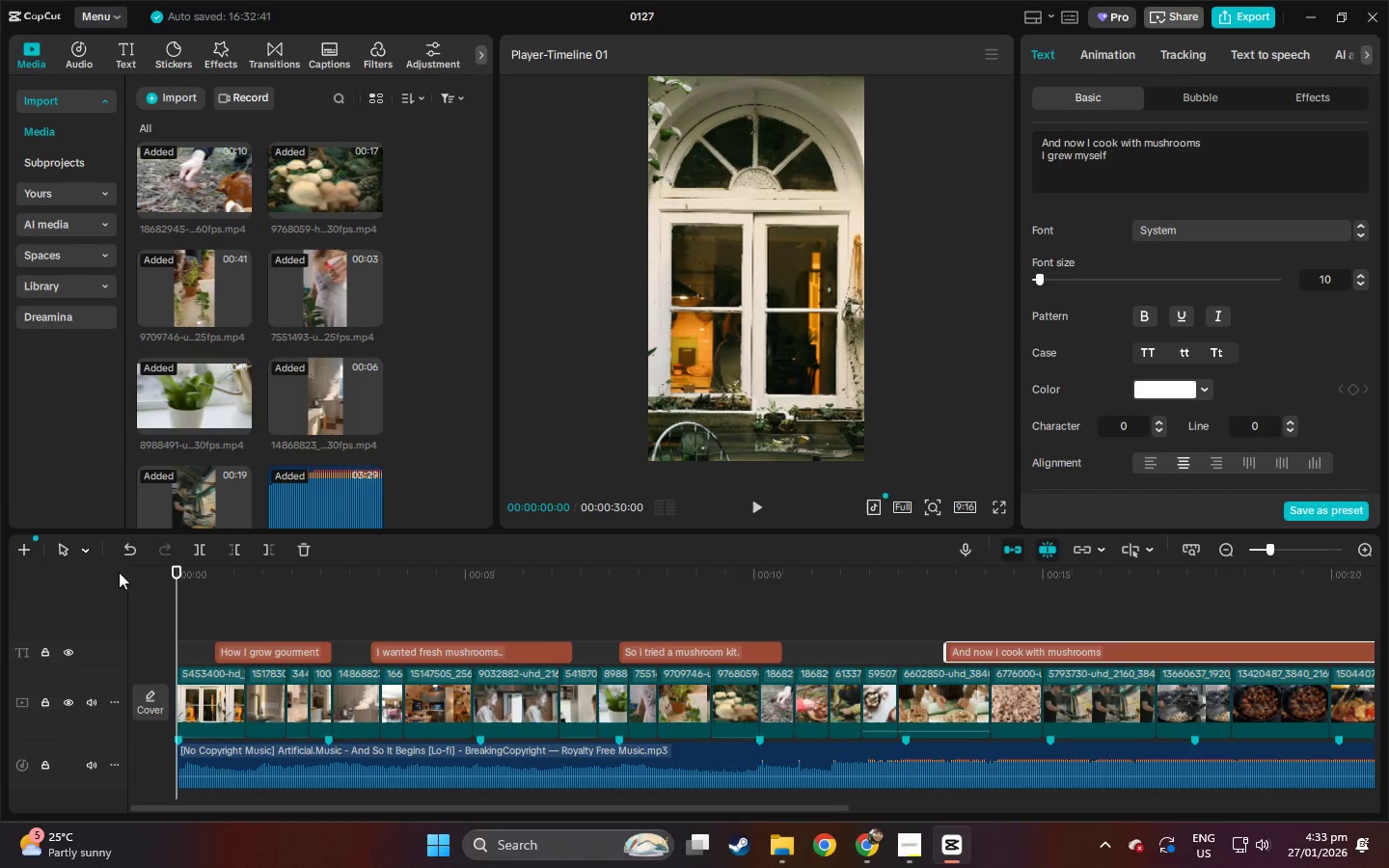 
key(Space)
 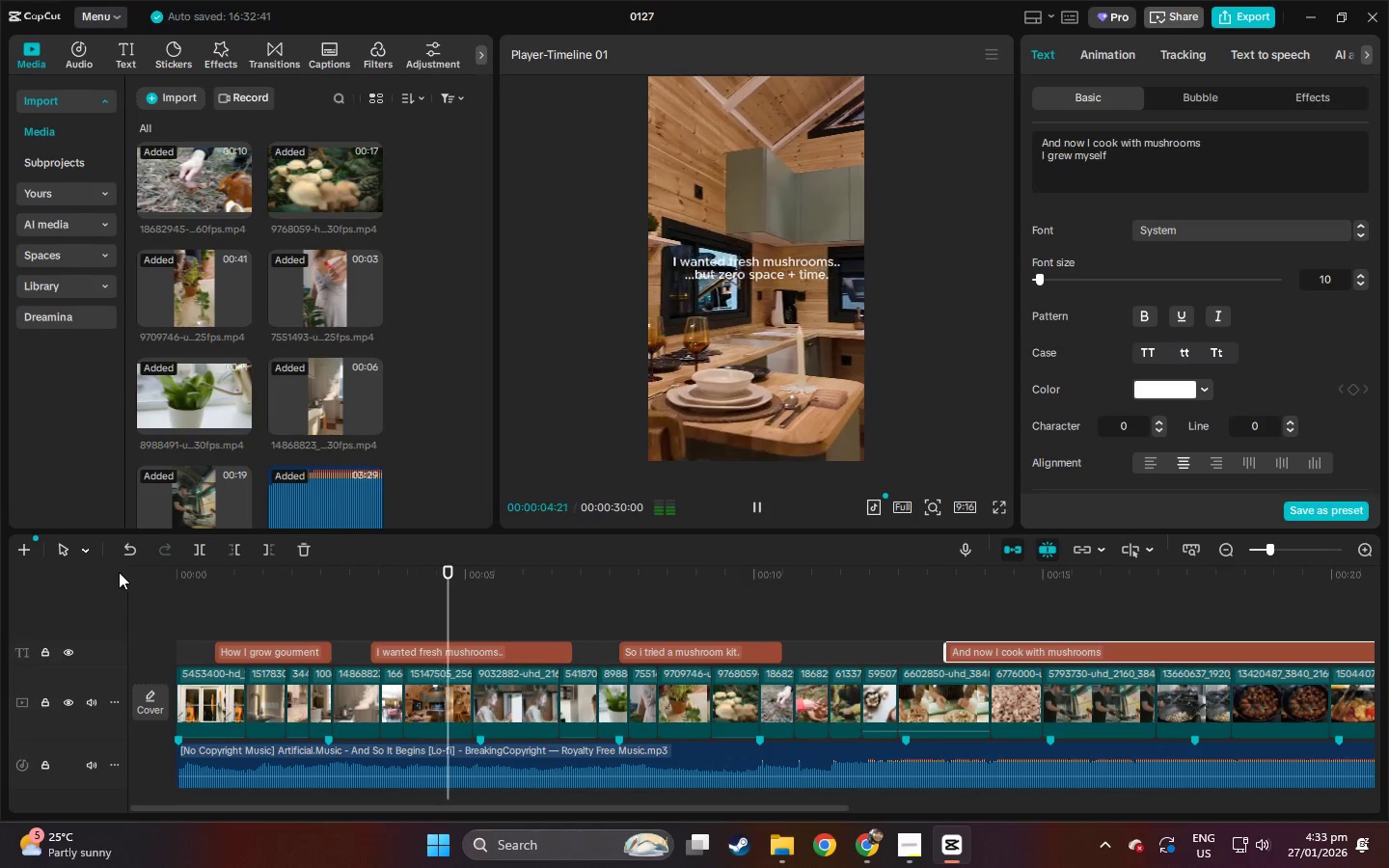 
wait(9.95)
 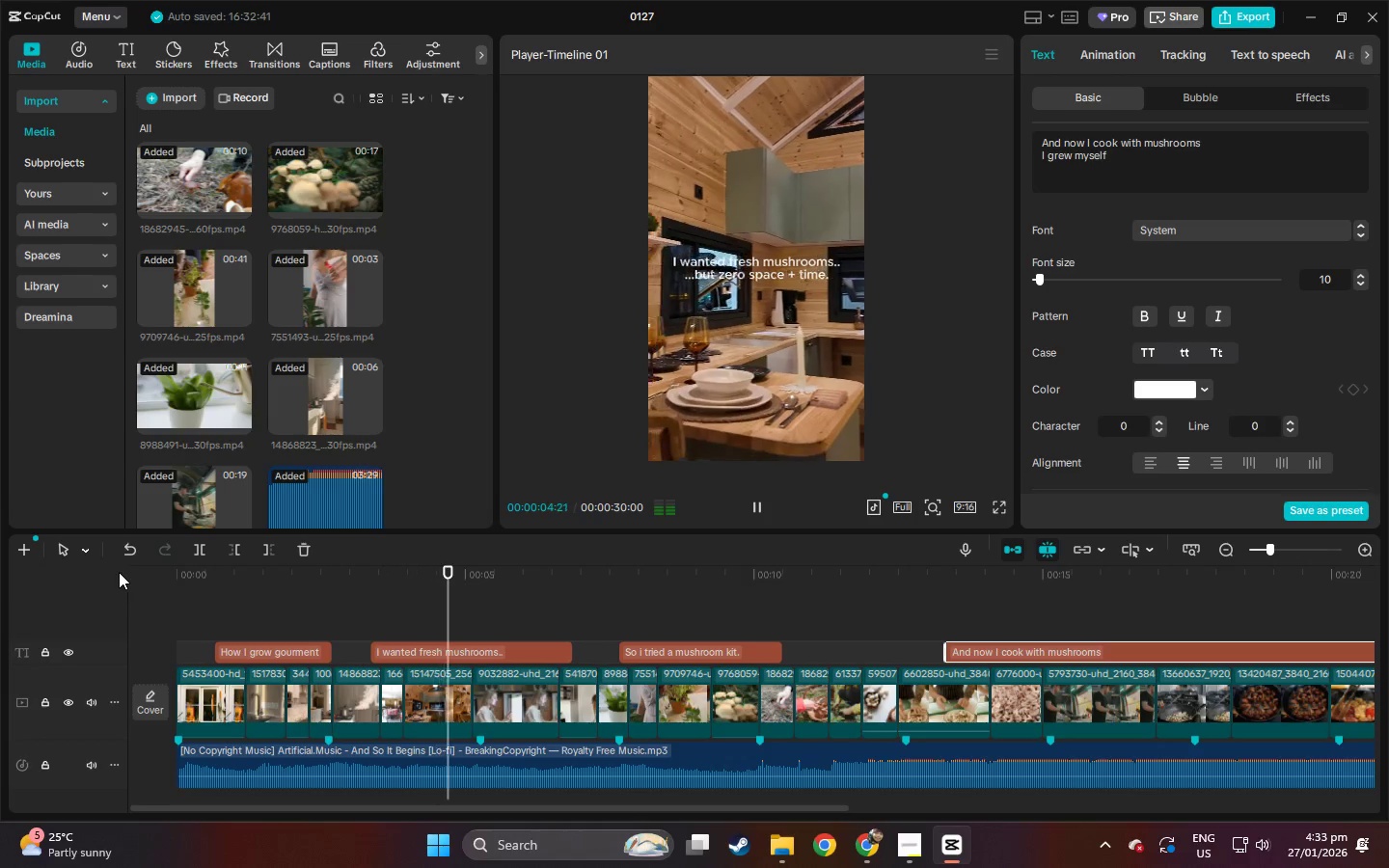 
key(Space)
 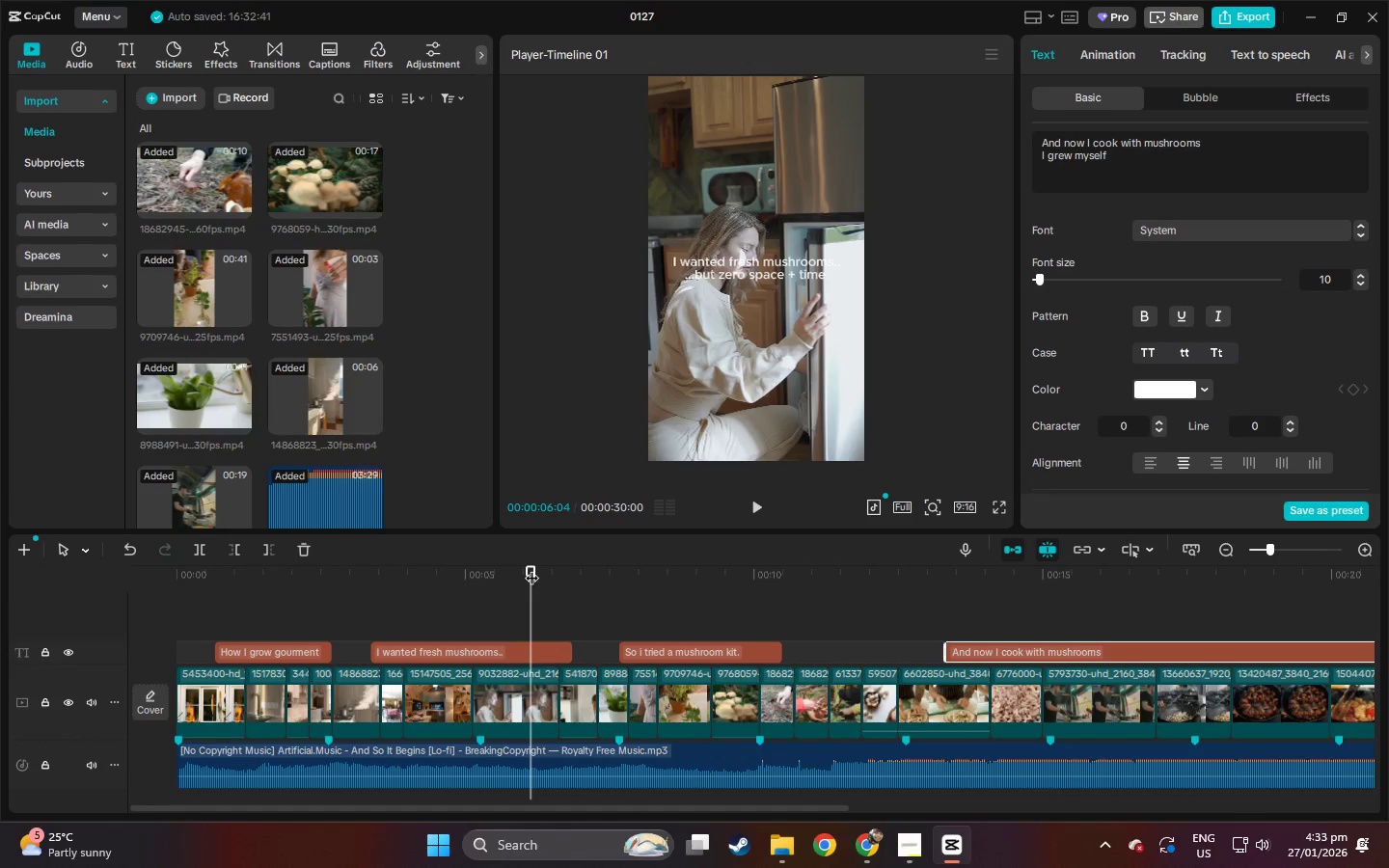 
key(Space)
 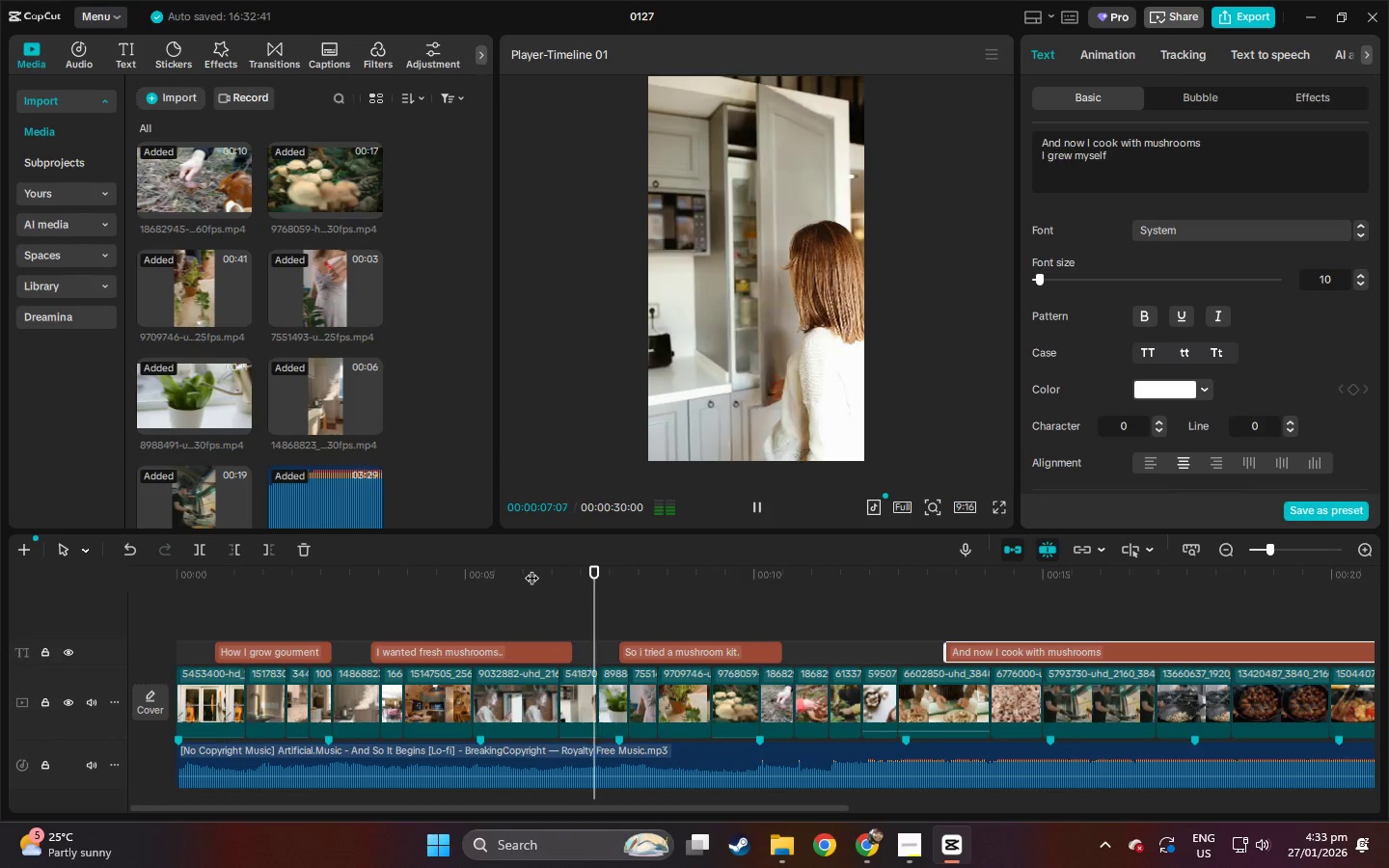 
key(Space)
 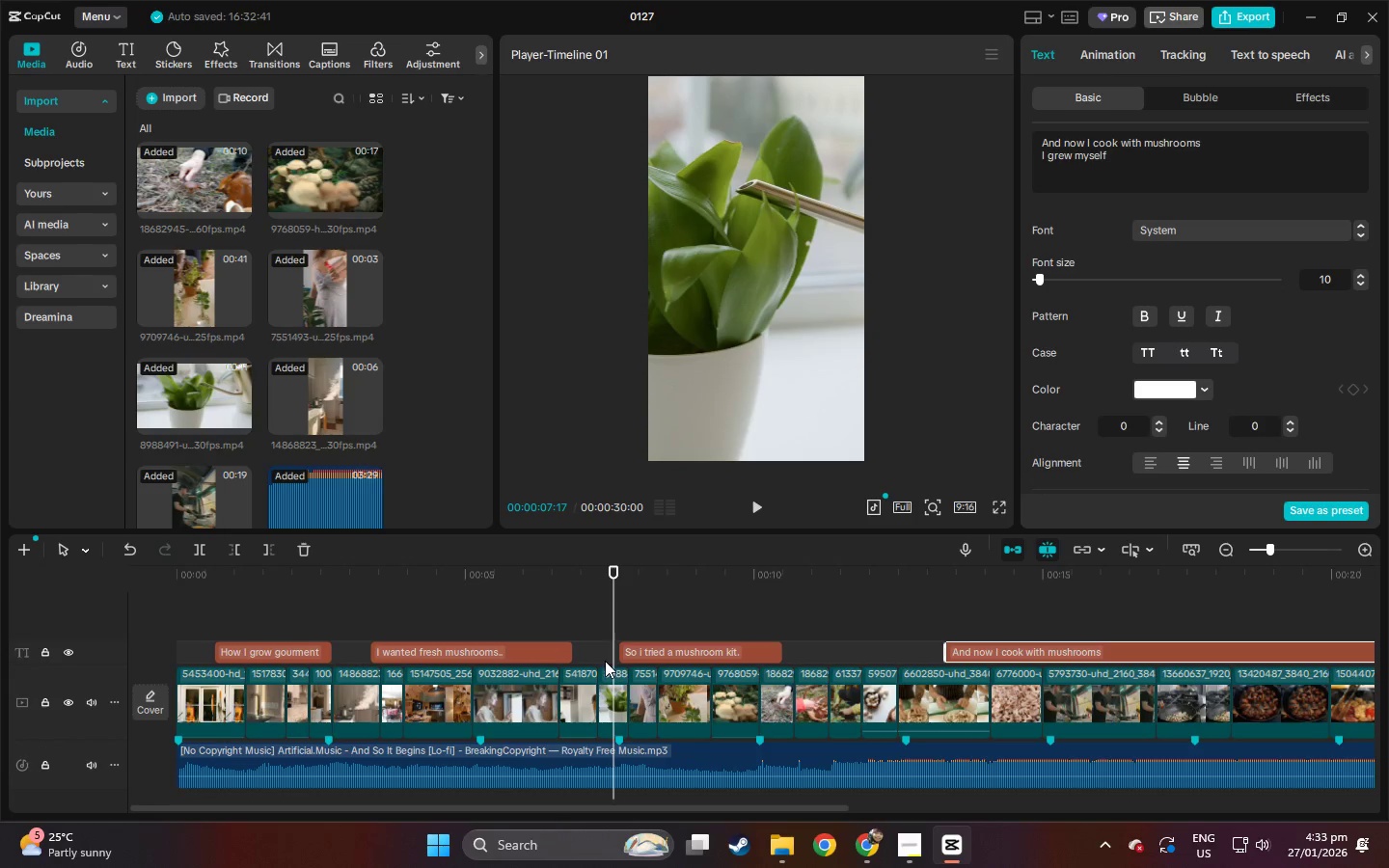 
key(Space)
 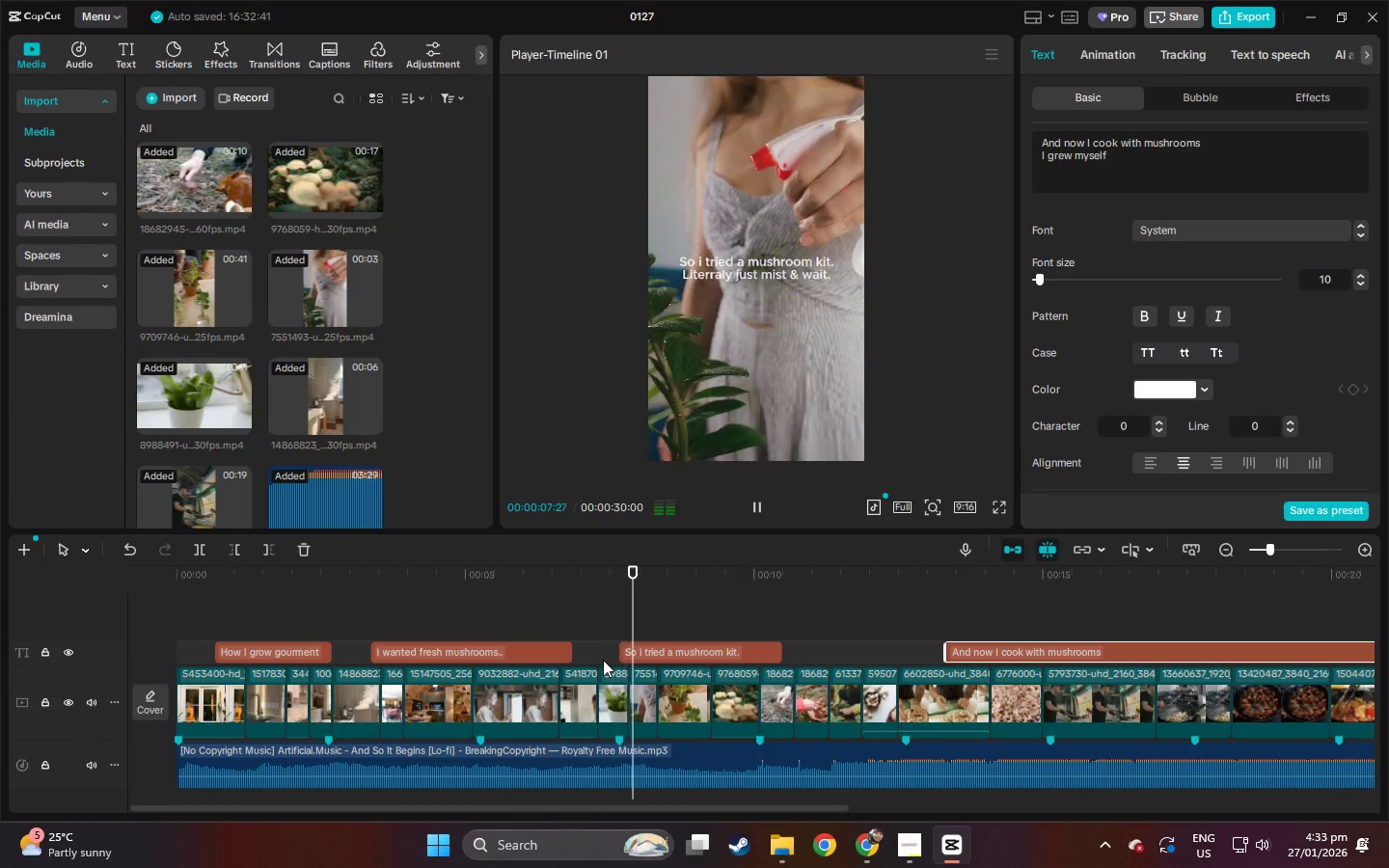 
key(Space)
 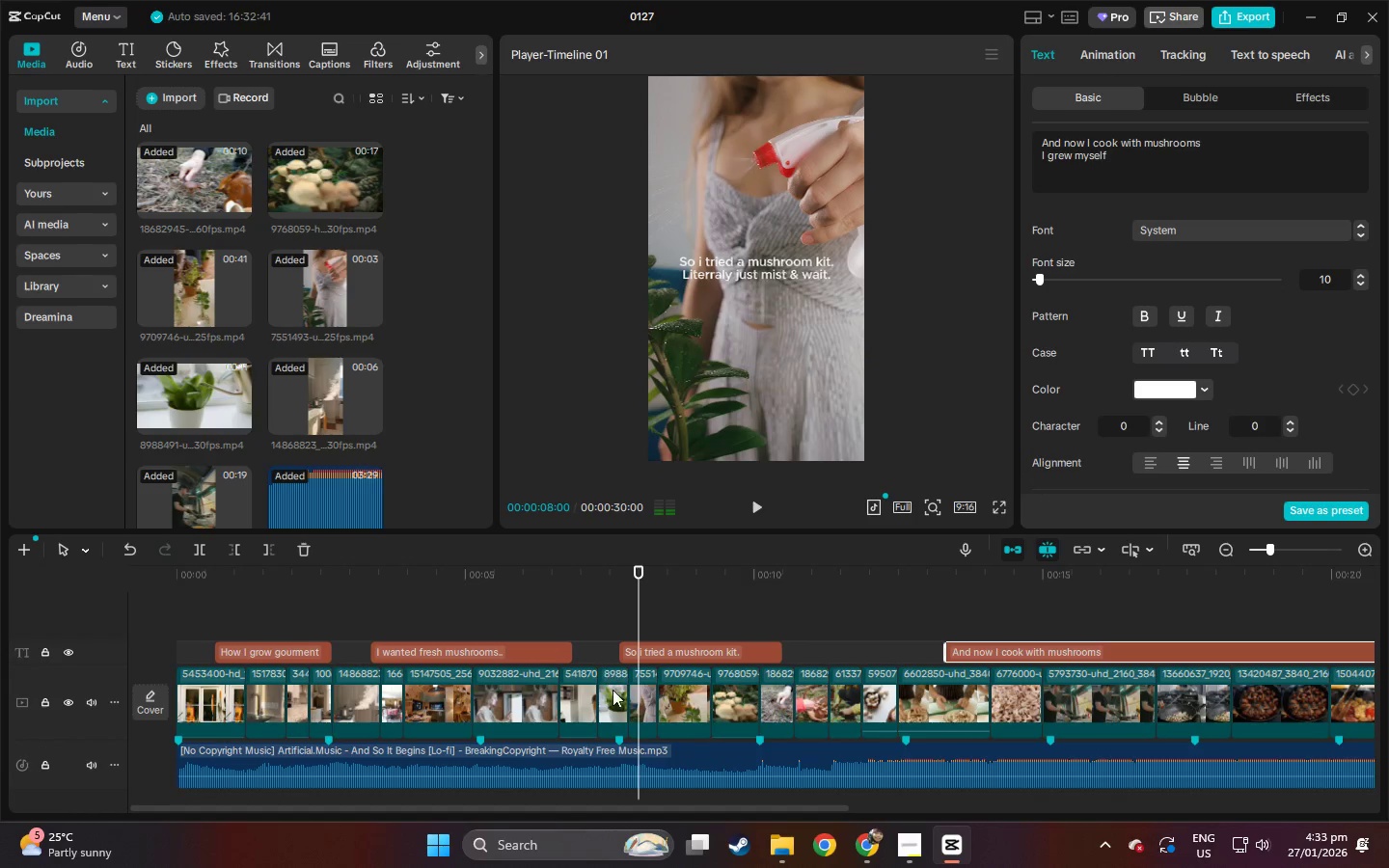 
left_click([618, 695])
 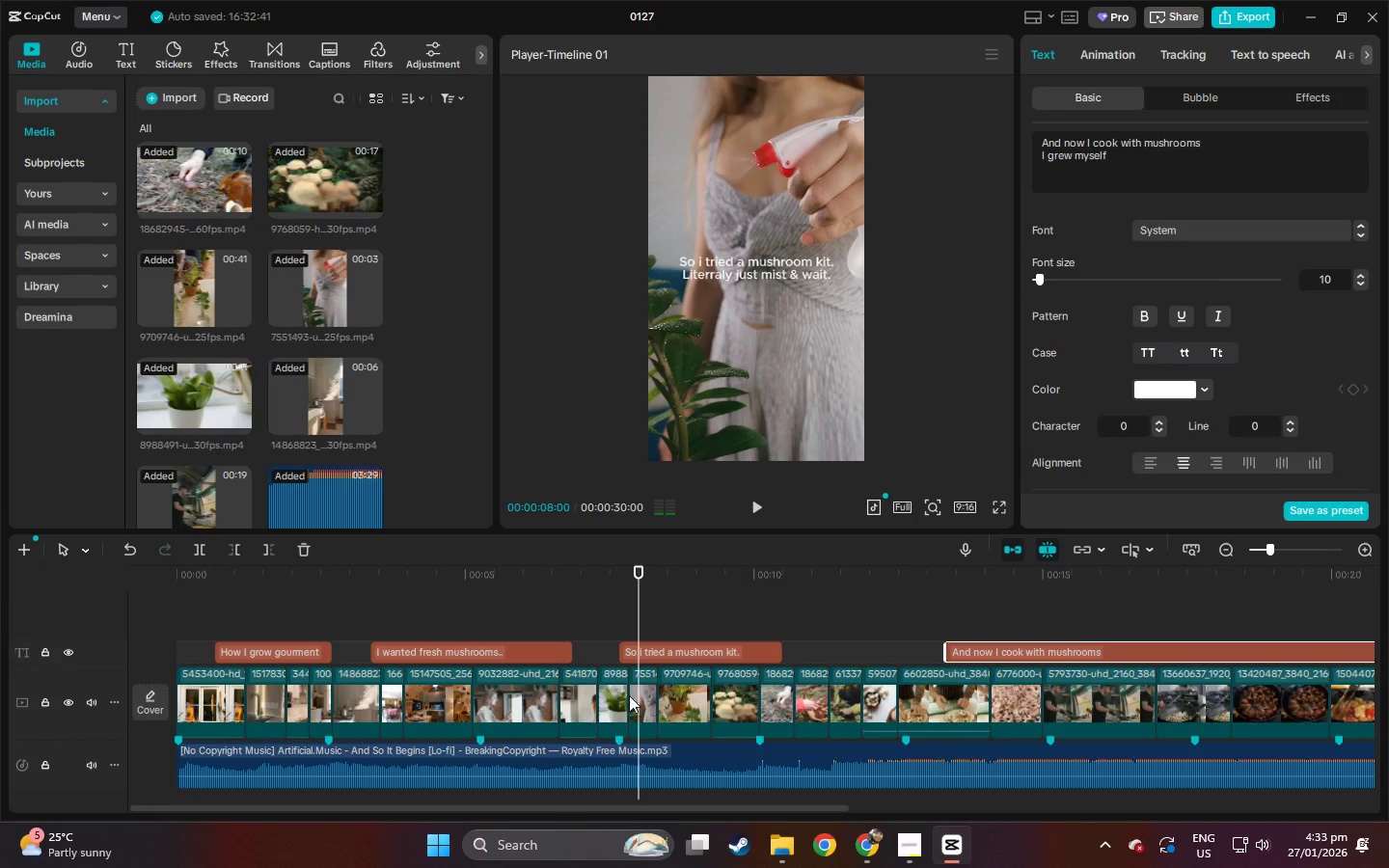 
mouse_move([622, 675])
 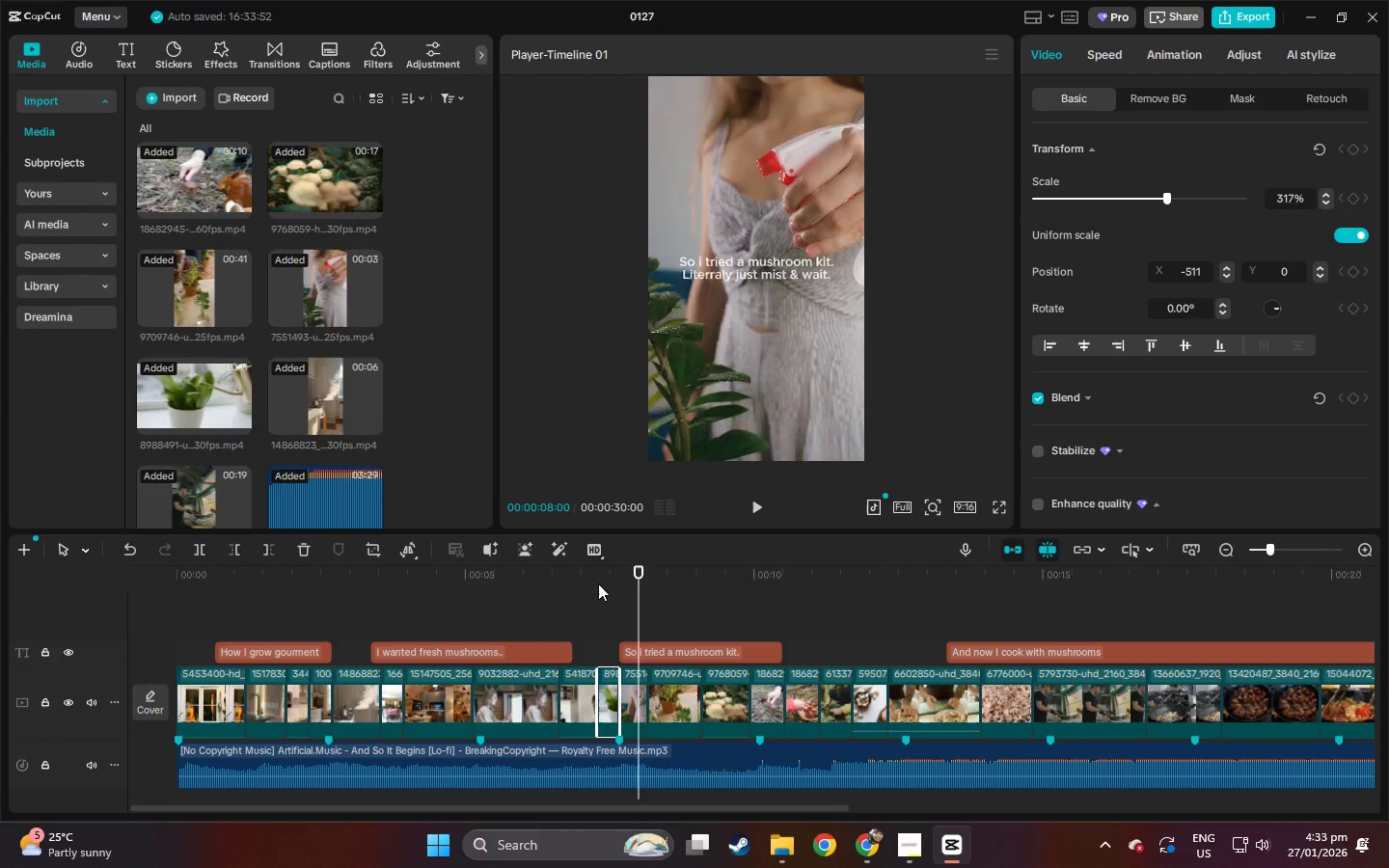 
left_click_drag(start_coordinate=[595, 583], to_coordinate=[586, 583])
 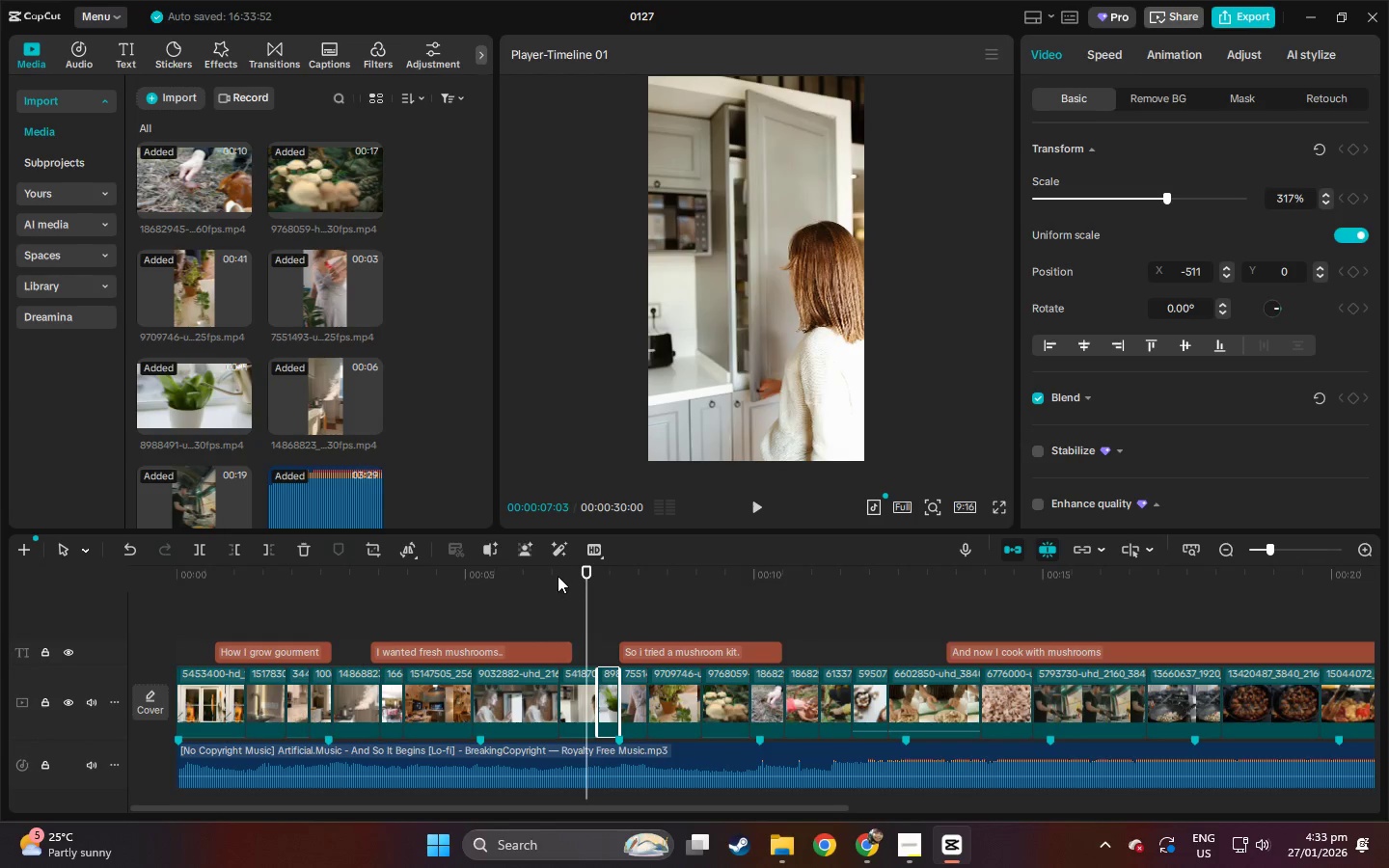 
key(Space)
 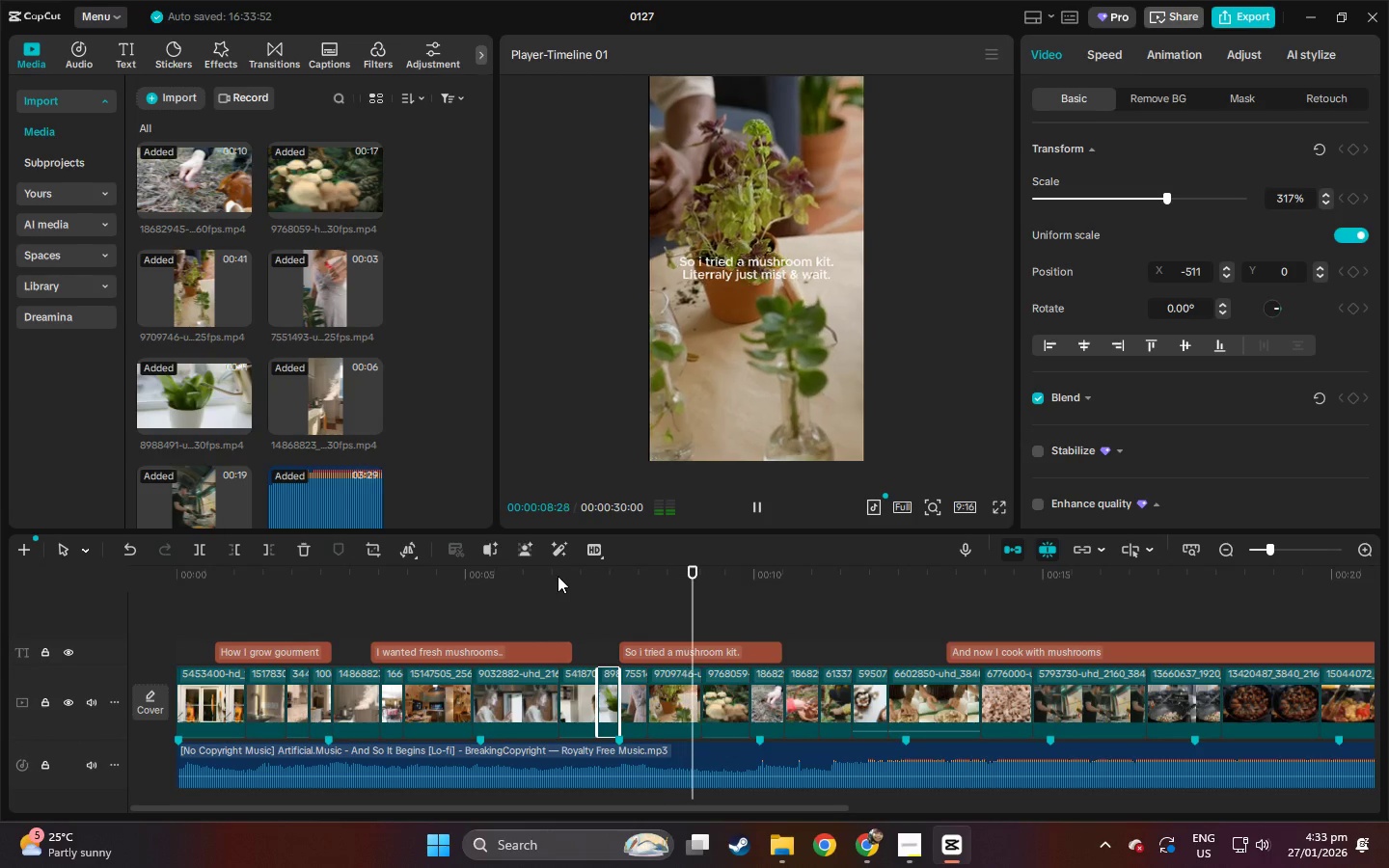 
key(Space)
 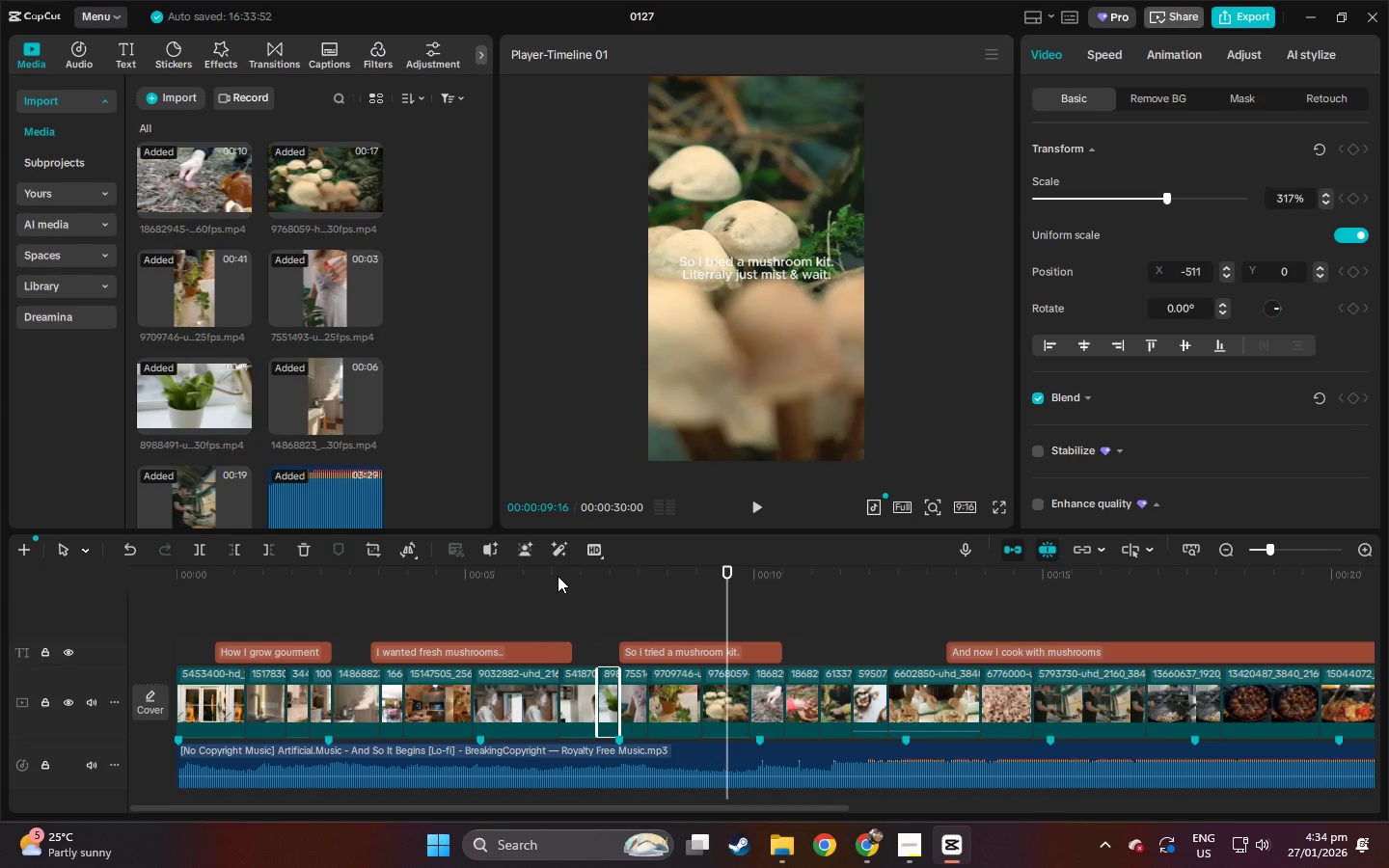 
wait(15.74)
 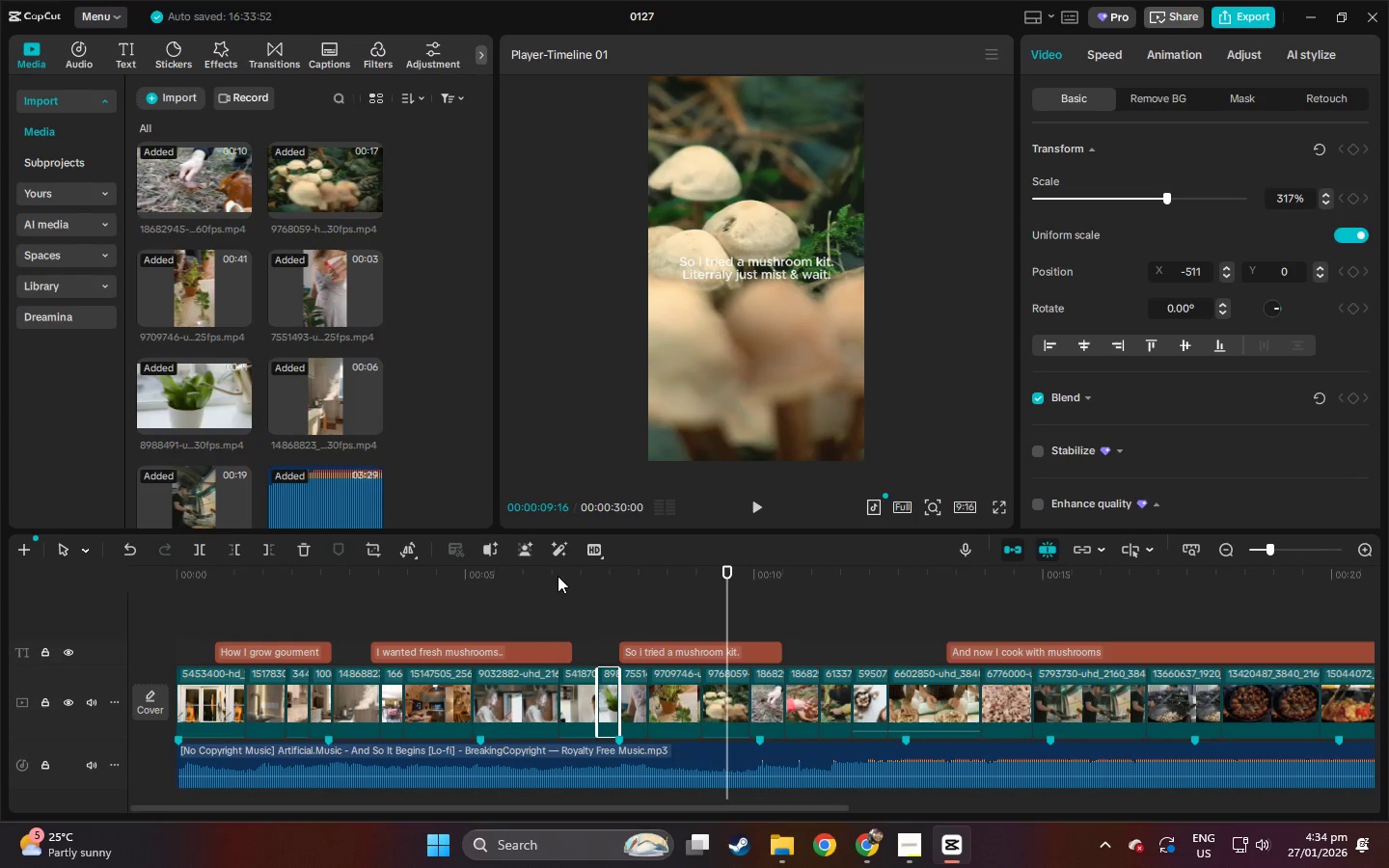 
left_click([541, 582])
 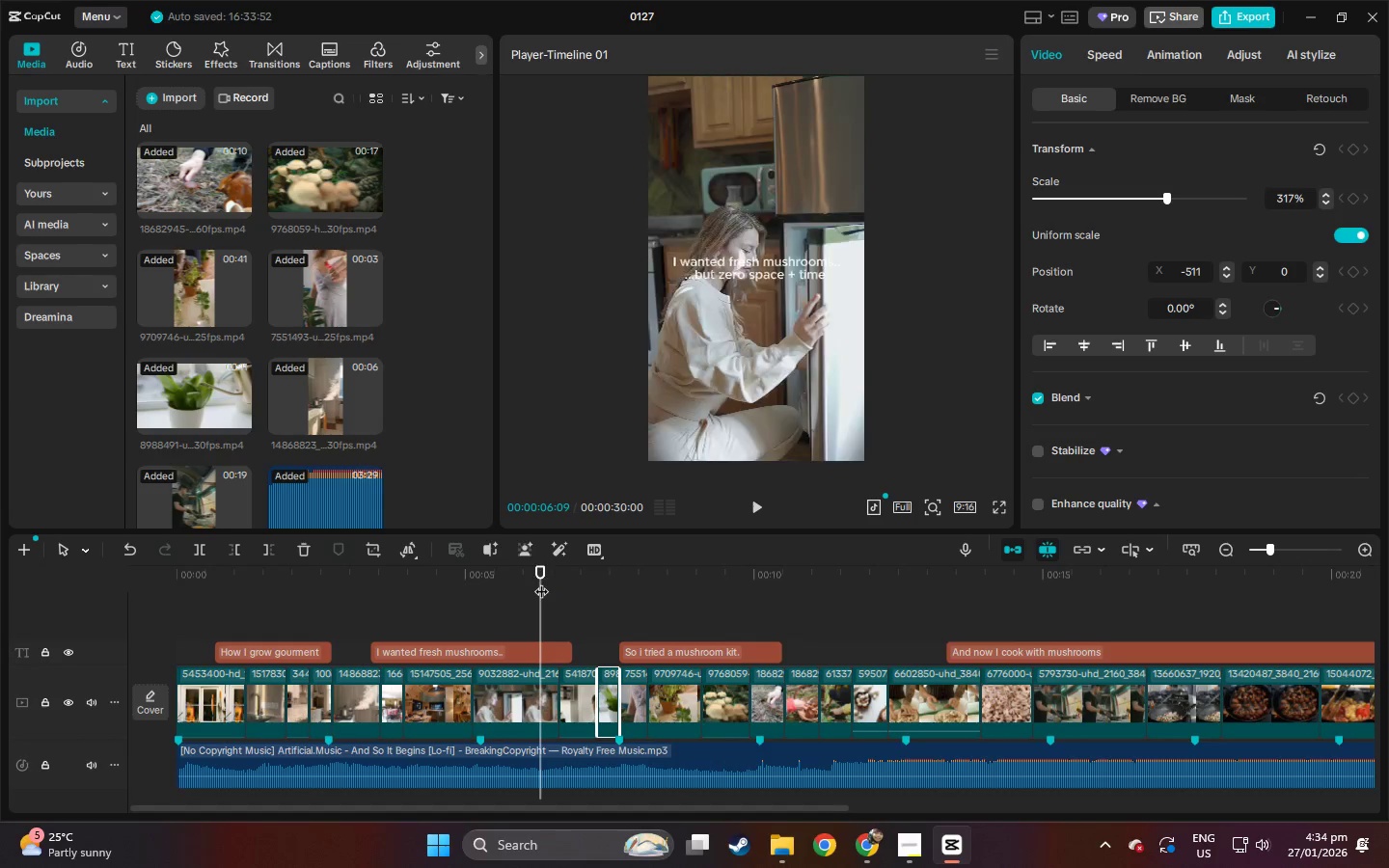 
key(Space)